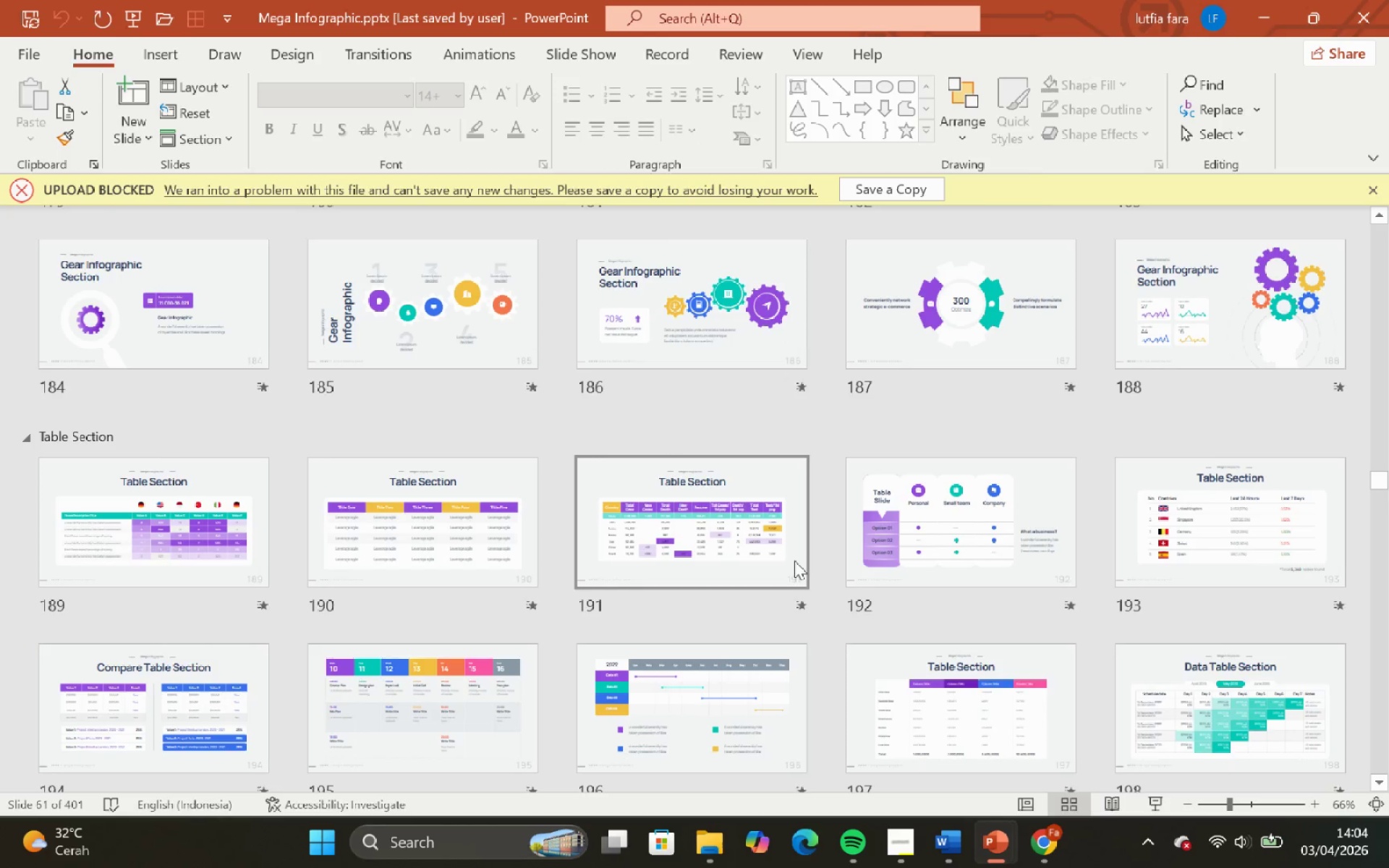 
scroll: coordinate [844, 604], scroll_direction: down, amount: 7.0
 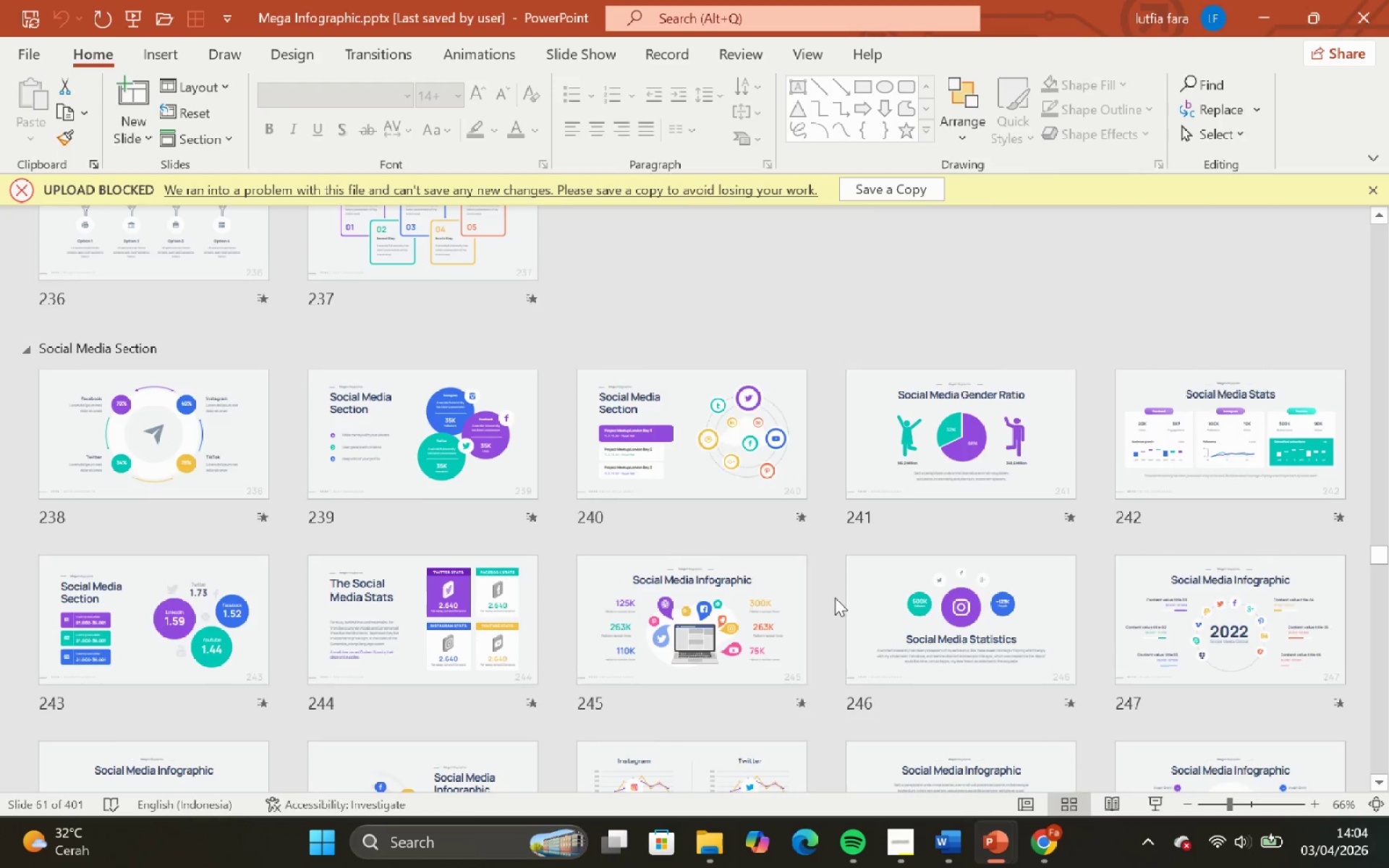 
scroll: coordinate [539, 473], scroll_direction: down, amount: 8.0
 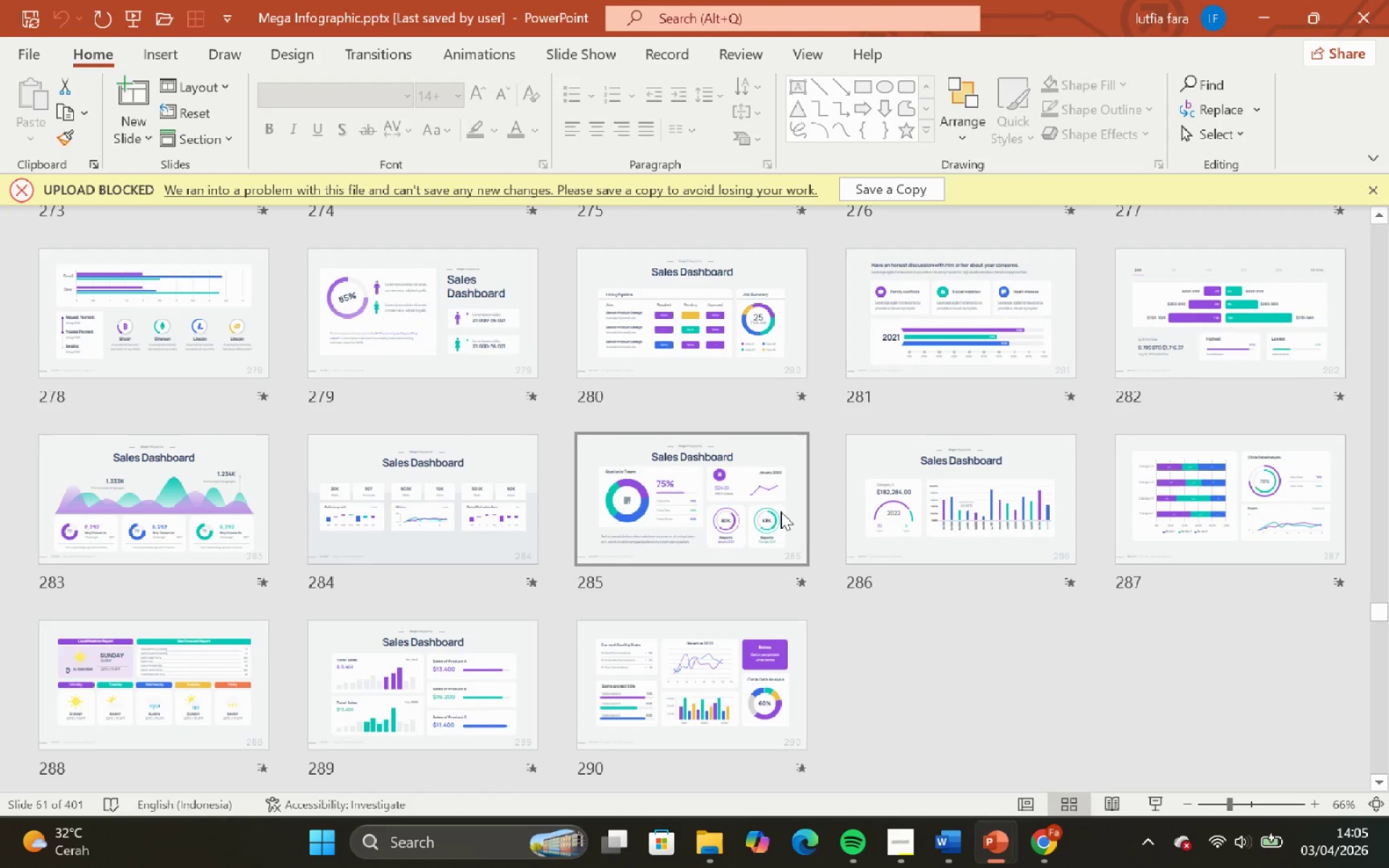 
scroll: coordinate [818, 490], scroll_direction: down, amount: 5.0
 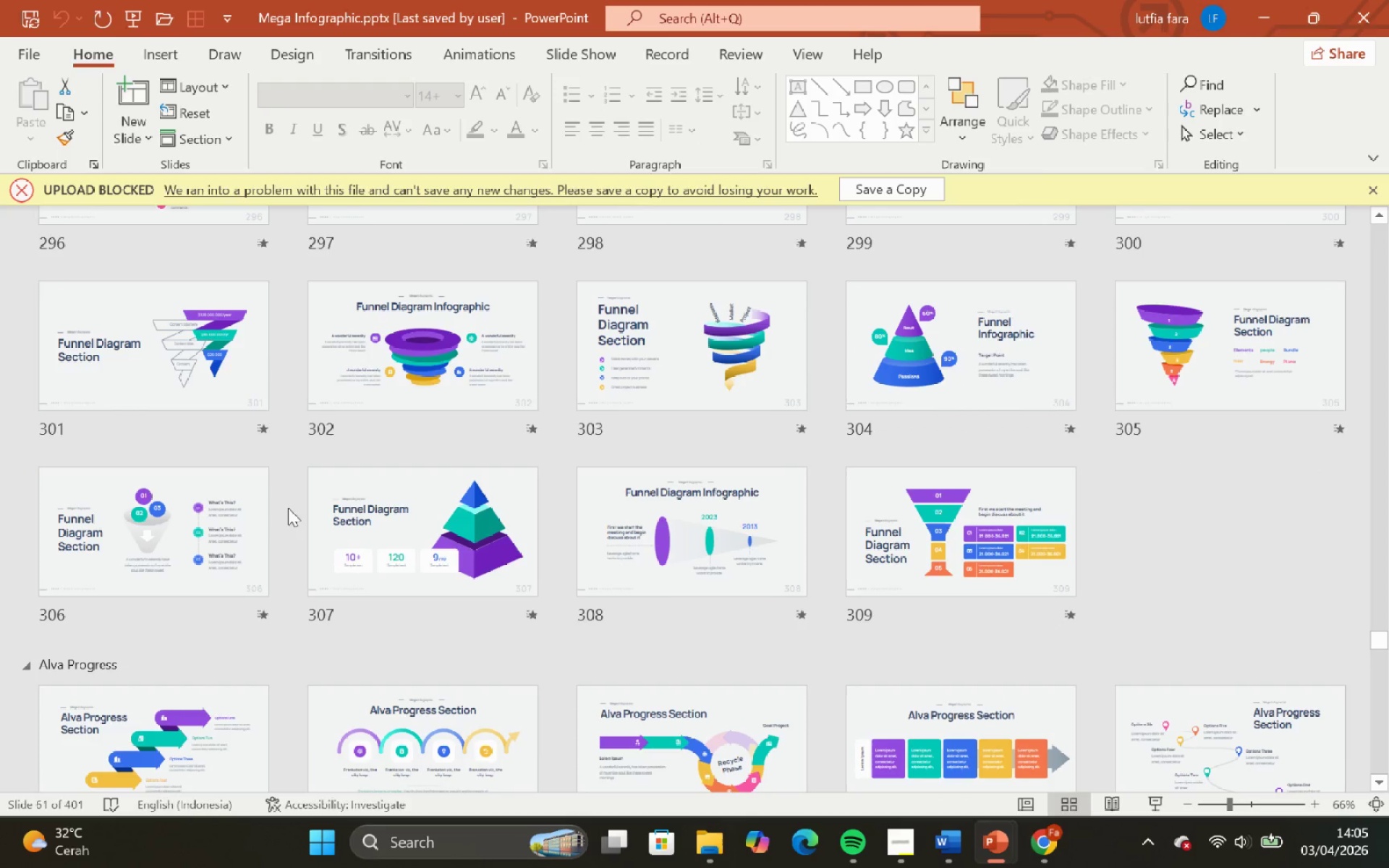 
double_click([170, 532])
 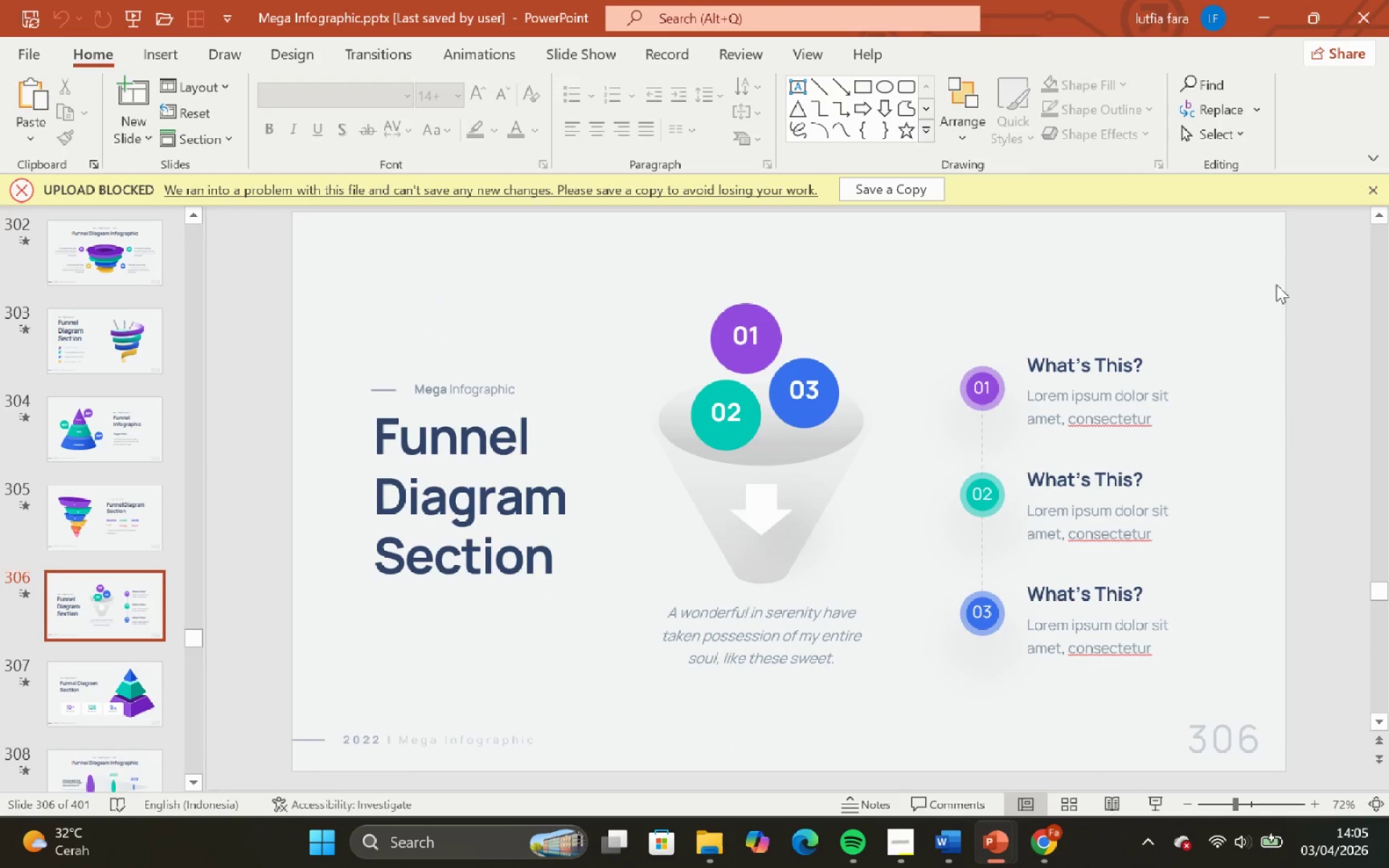 
left_click_drag(start_coordinate=[1298, 272], to_coordinate=[906, 736])
 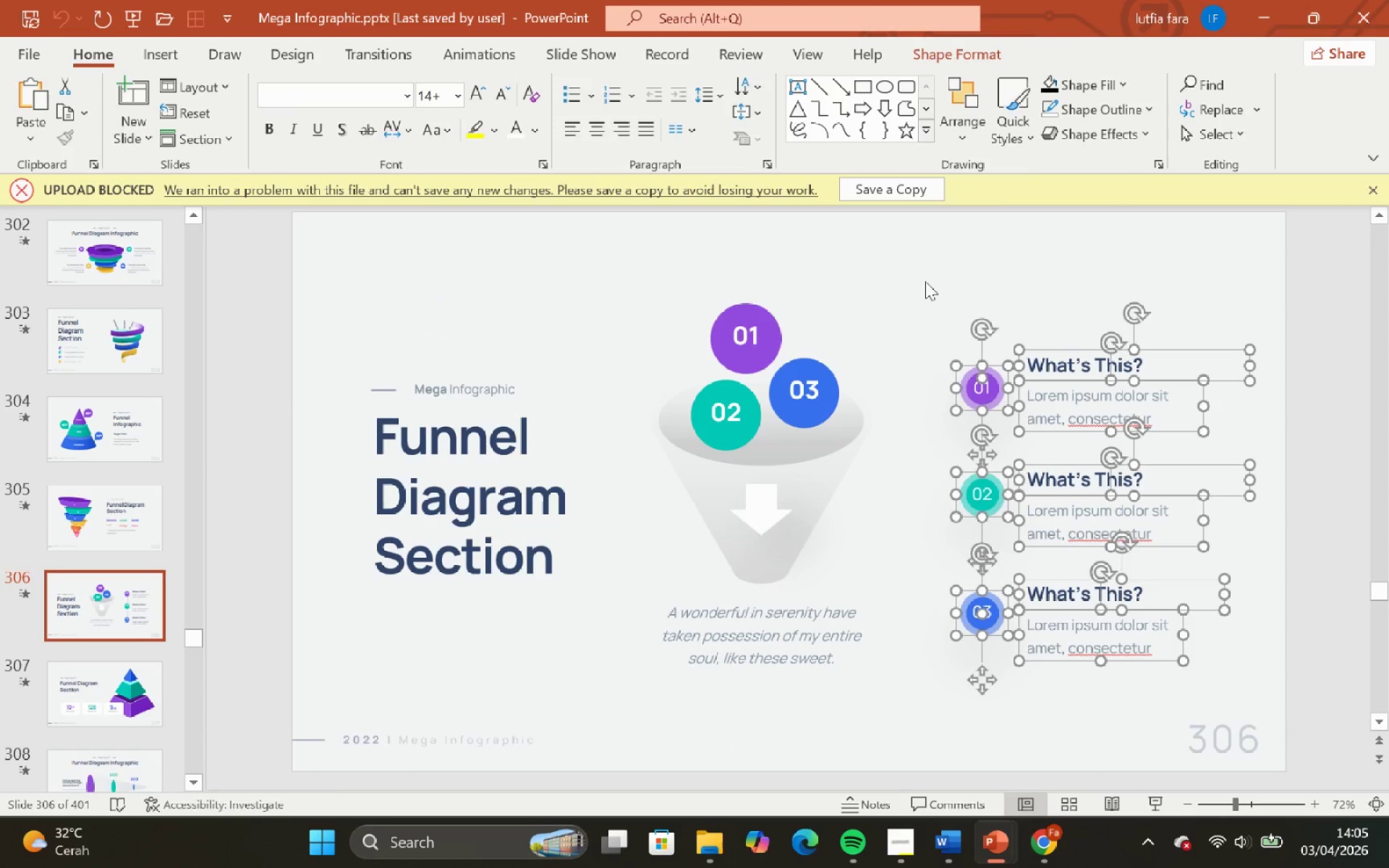 
left_click([925, 281])
 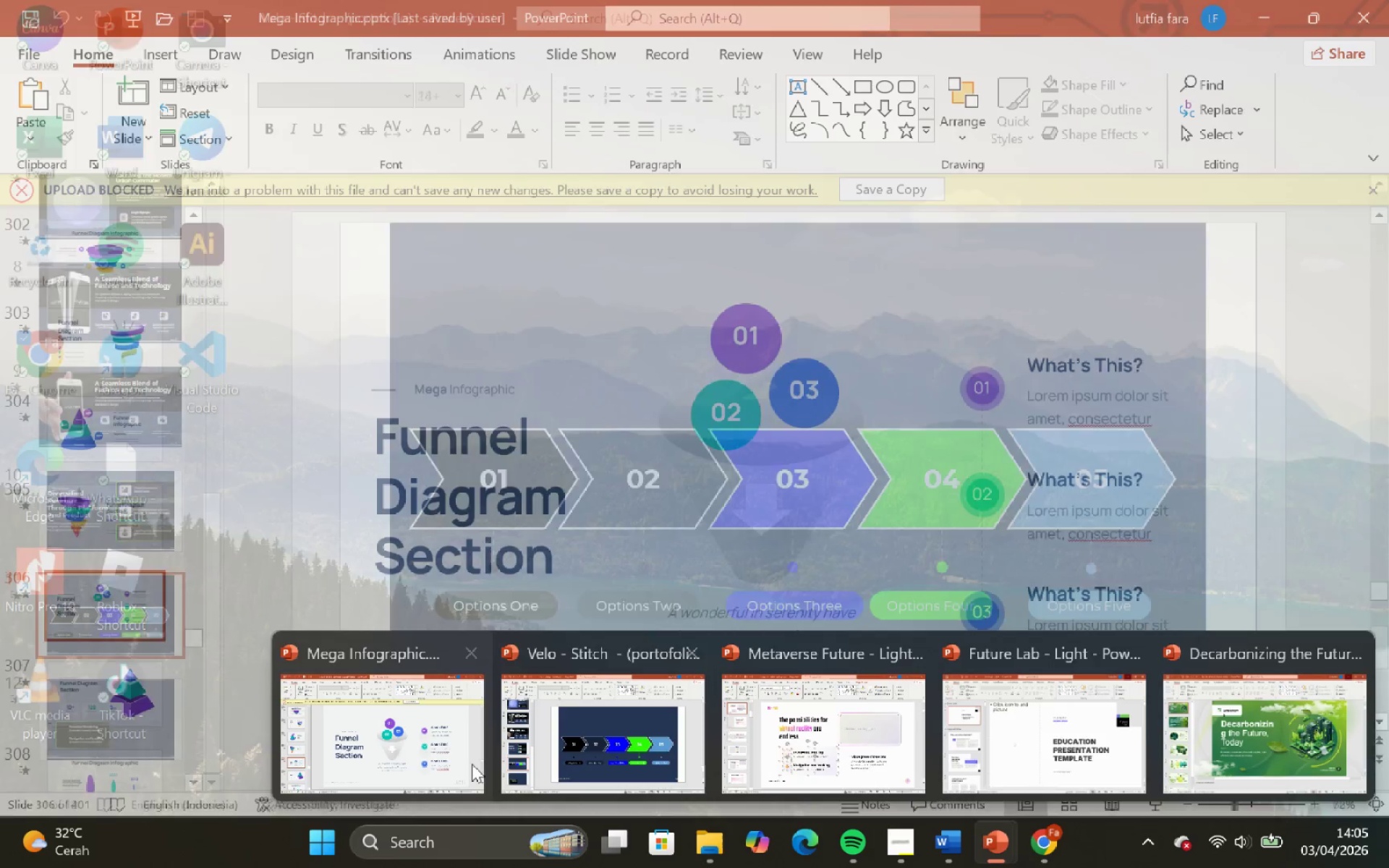 
wait(10.05)
 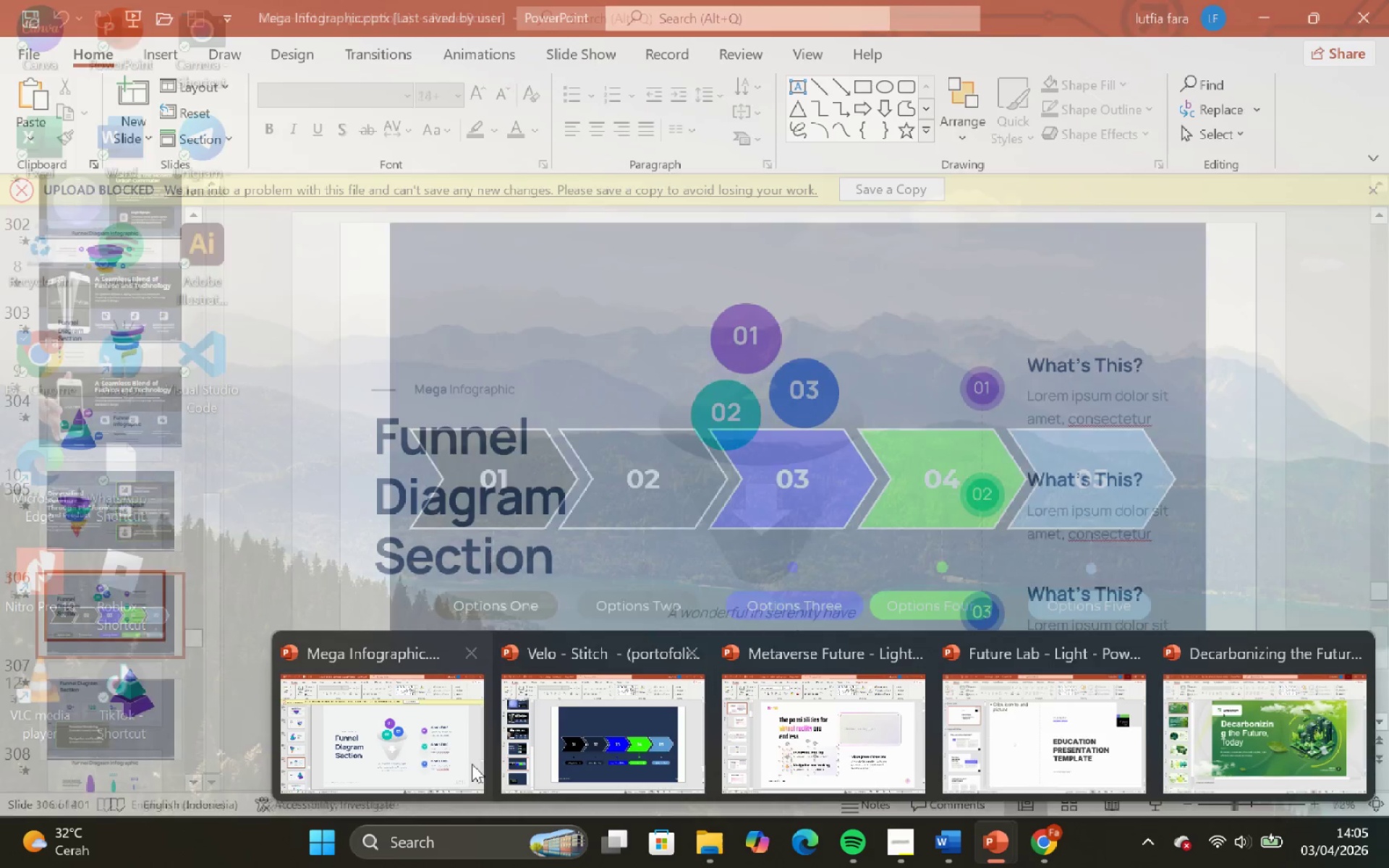 
left_click([643, 752])
 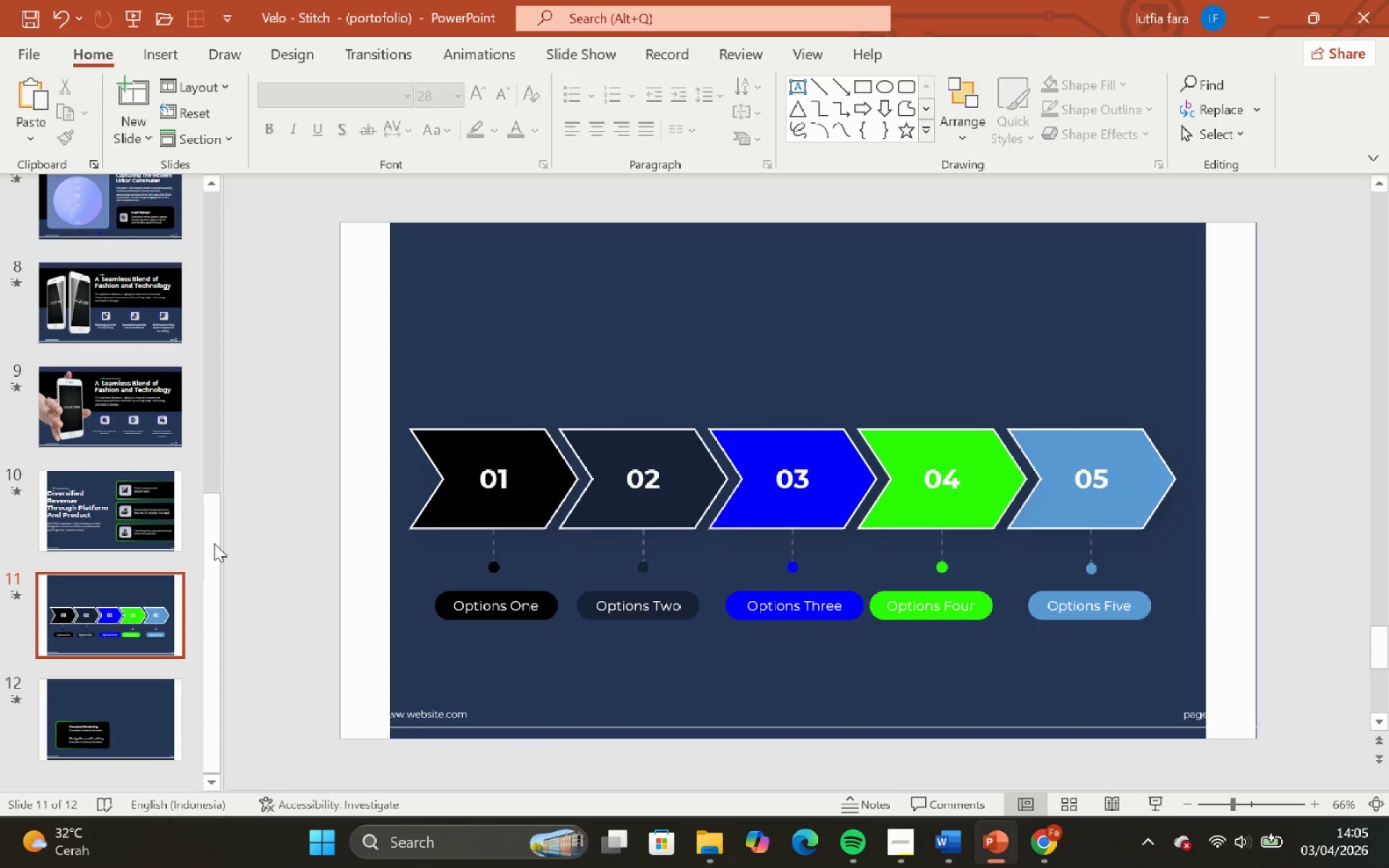 
left_click([125, 698])
 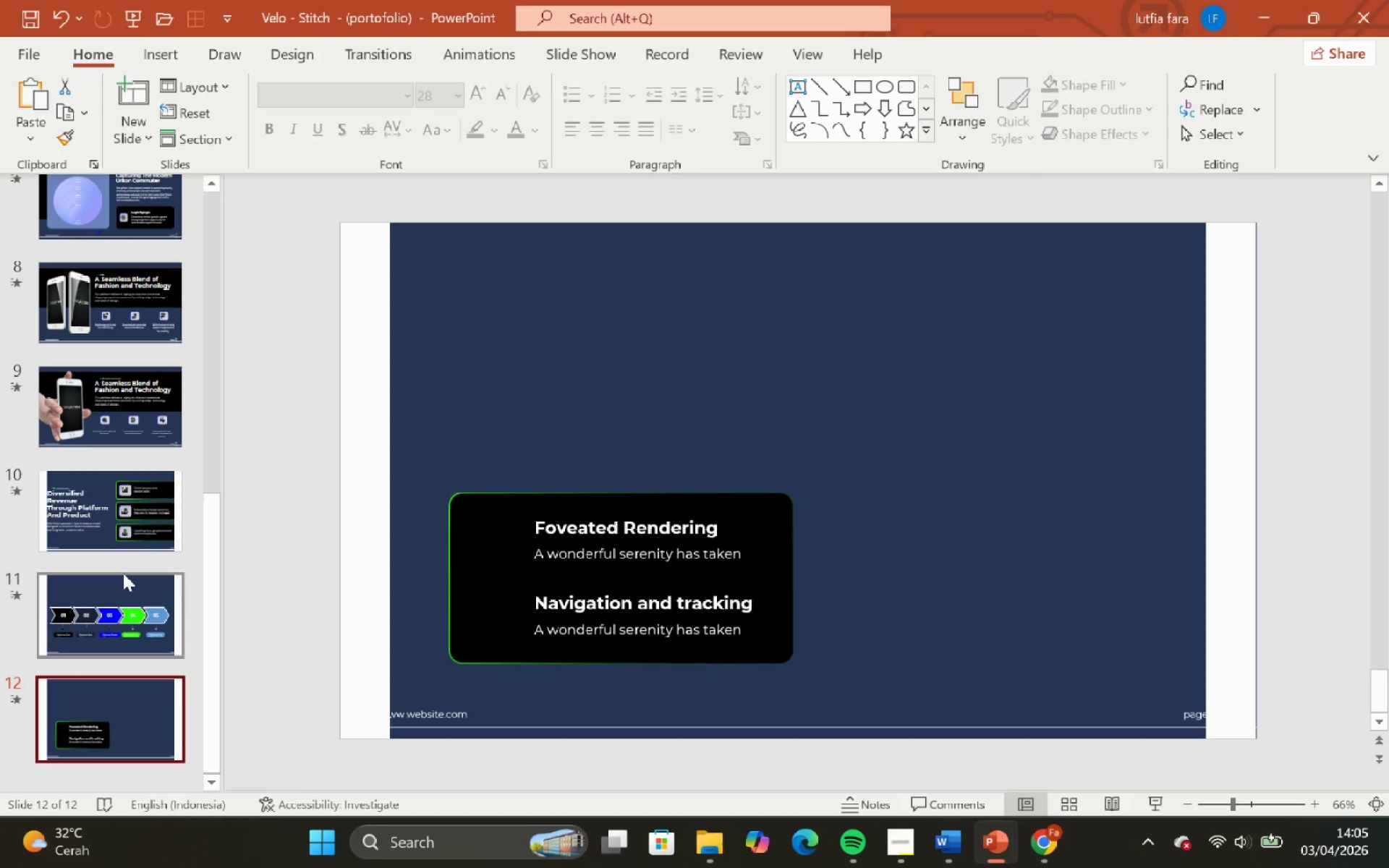 
left_click([119, 547])
 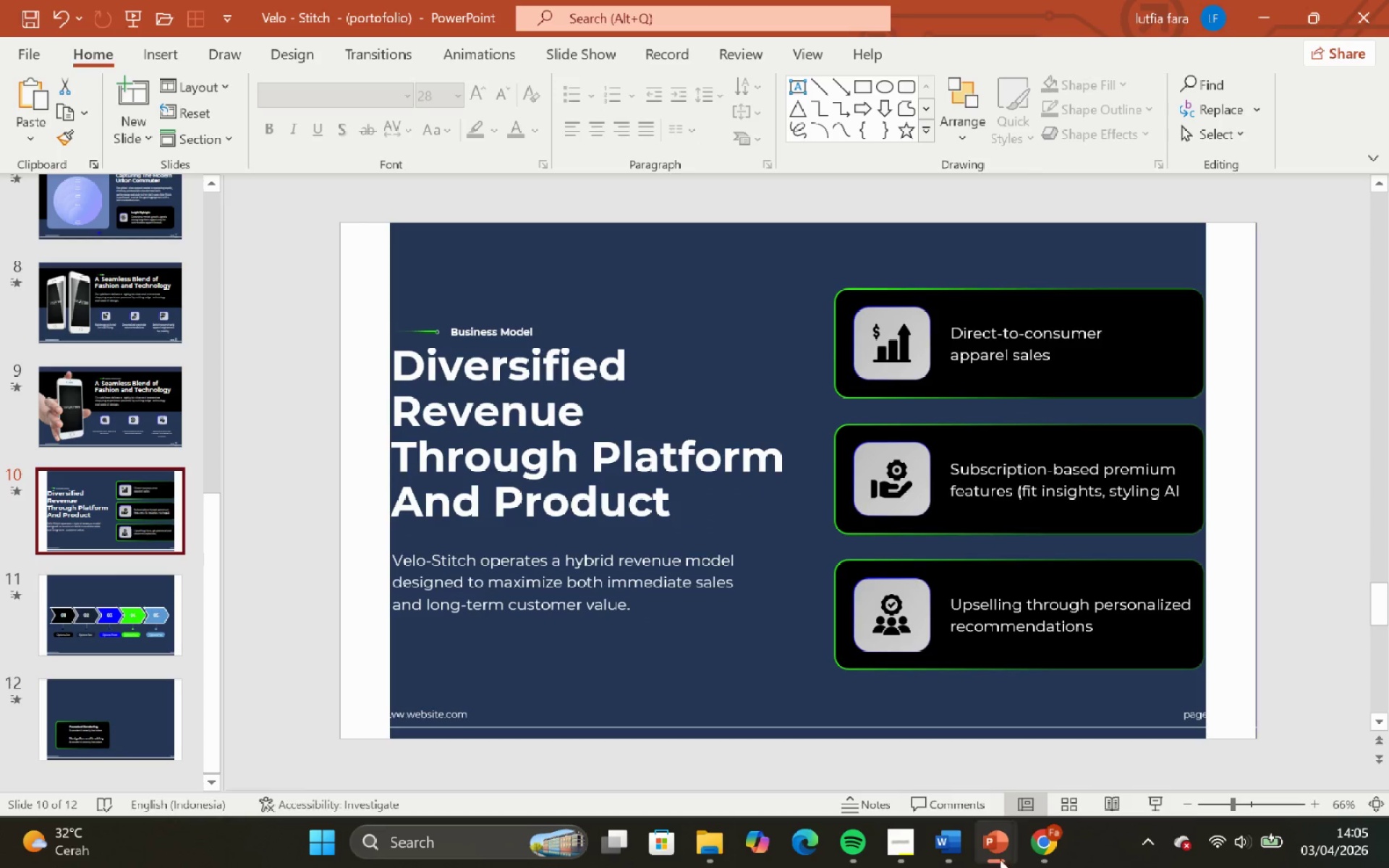 
left_click([951, 841])
 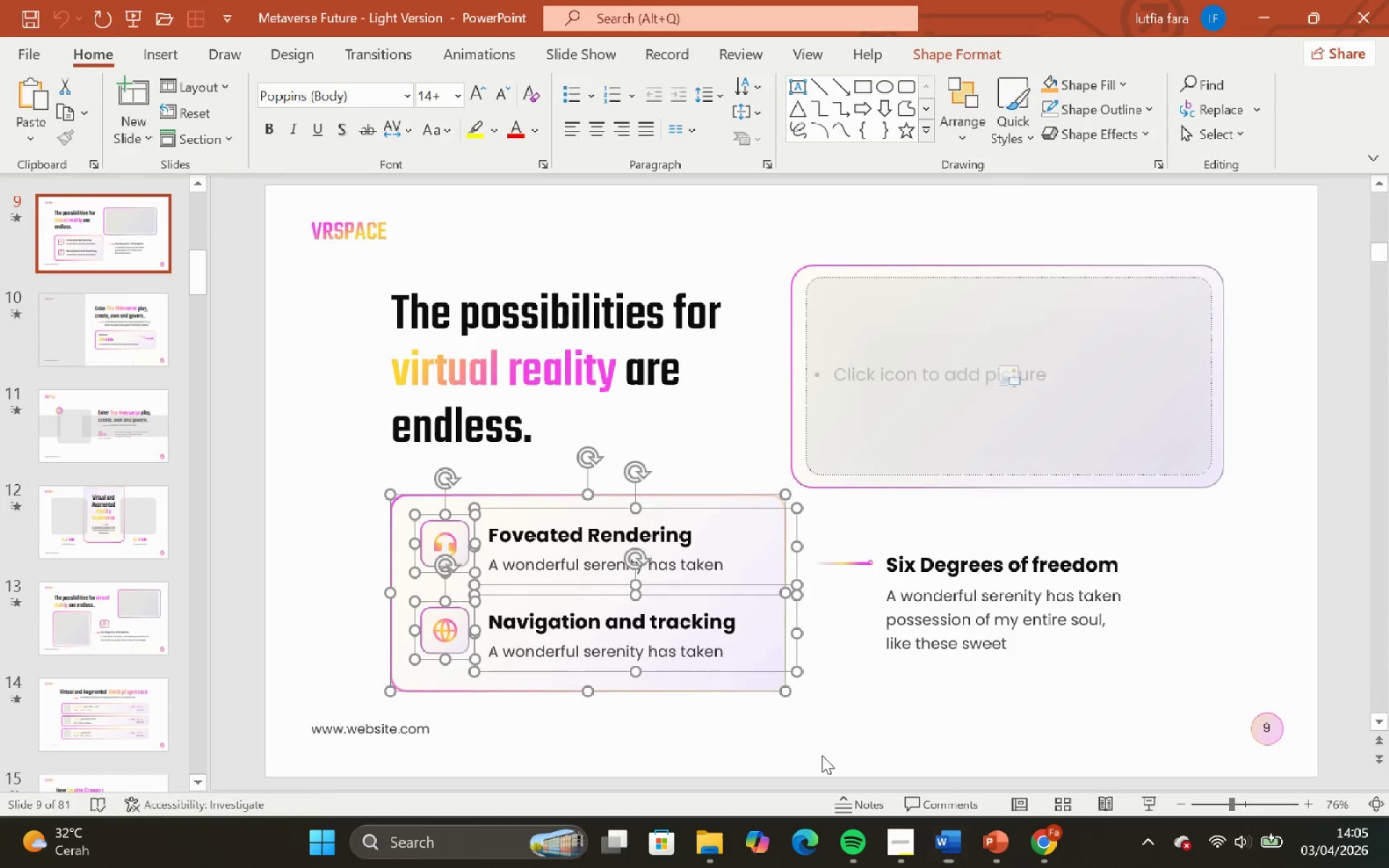 
wait(5.12)
 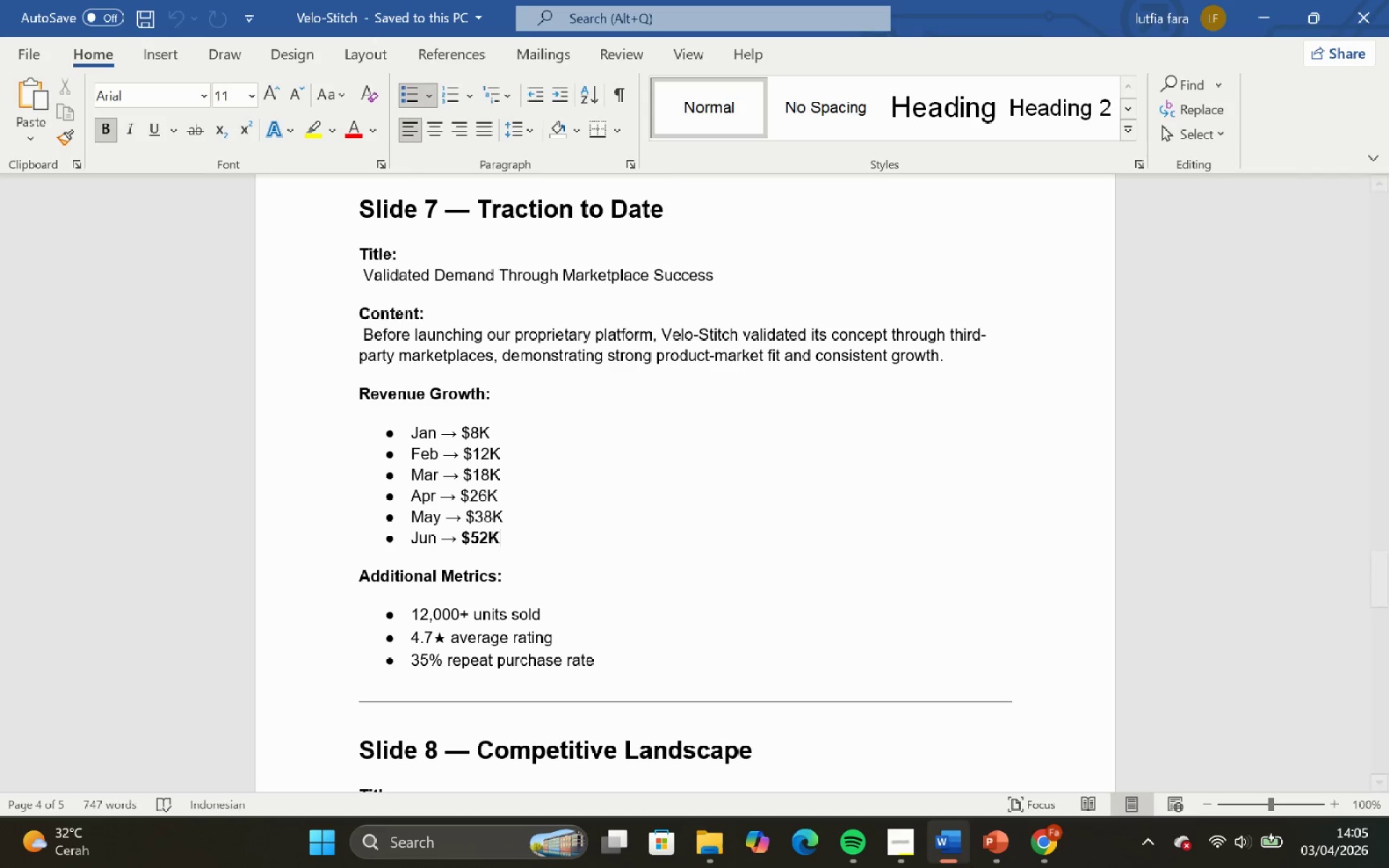 
left_click([1003, 849])
 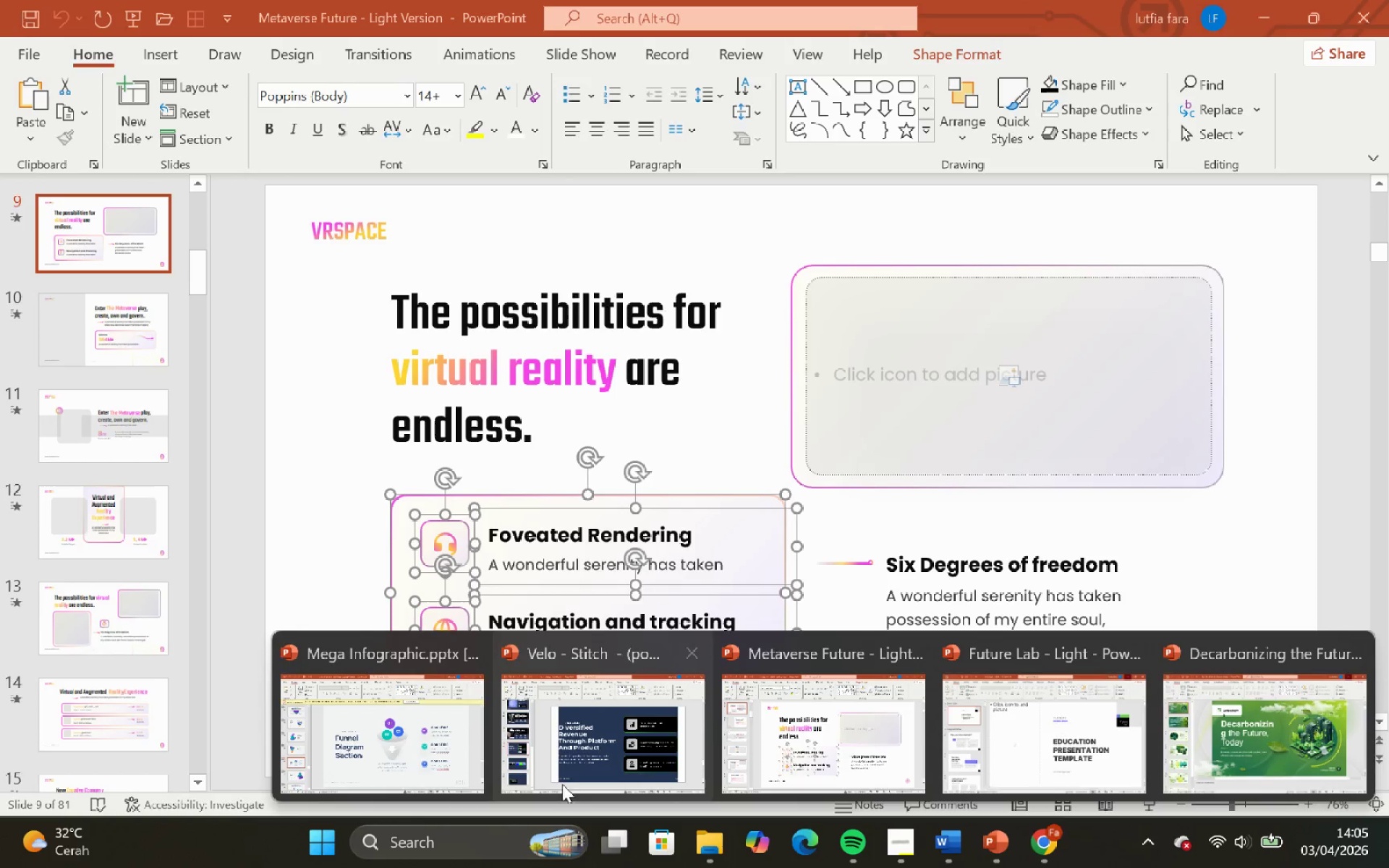 
left_click([572, 752])
 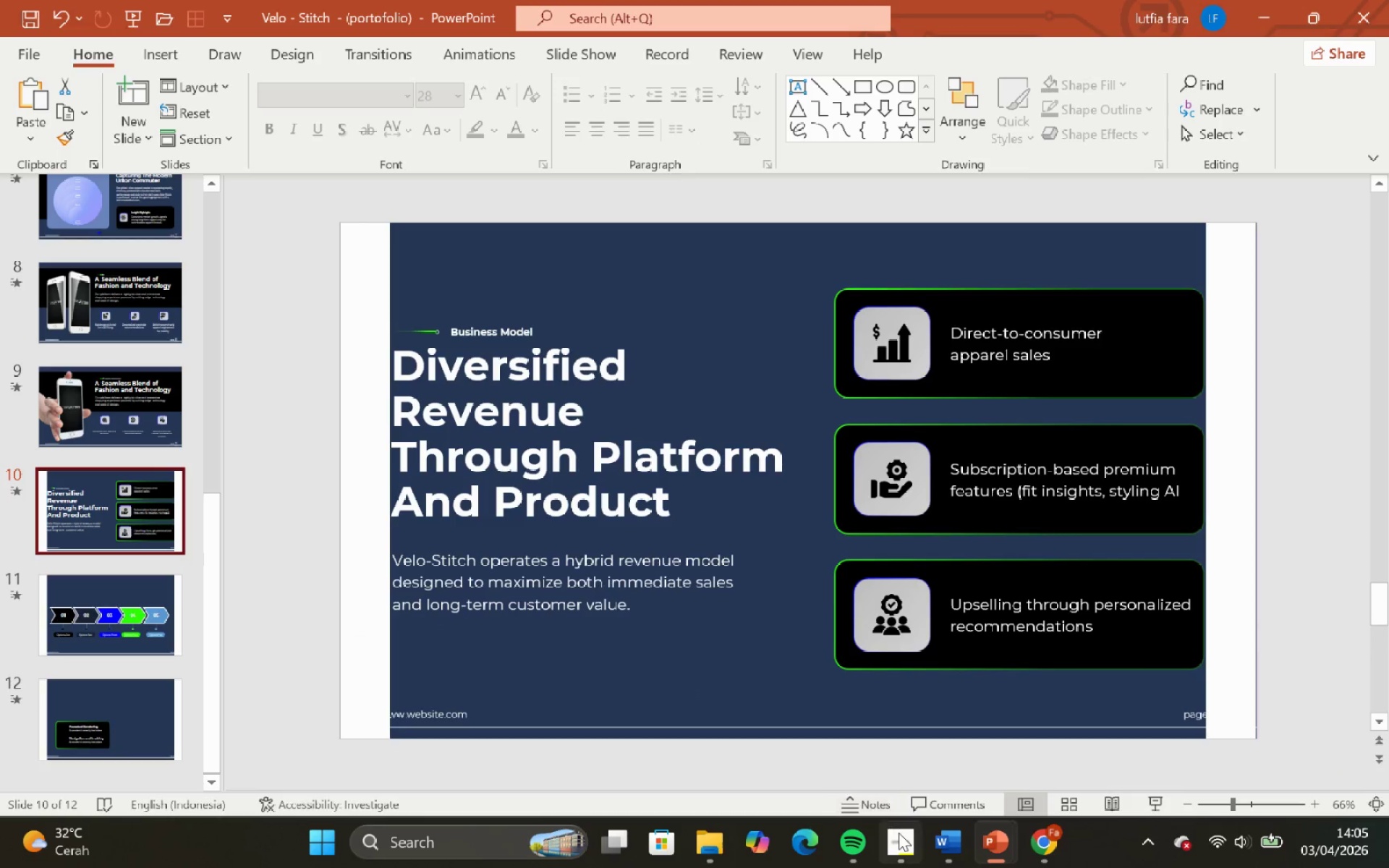 
left_click([899, 833])